 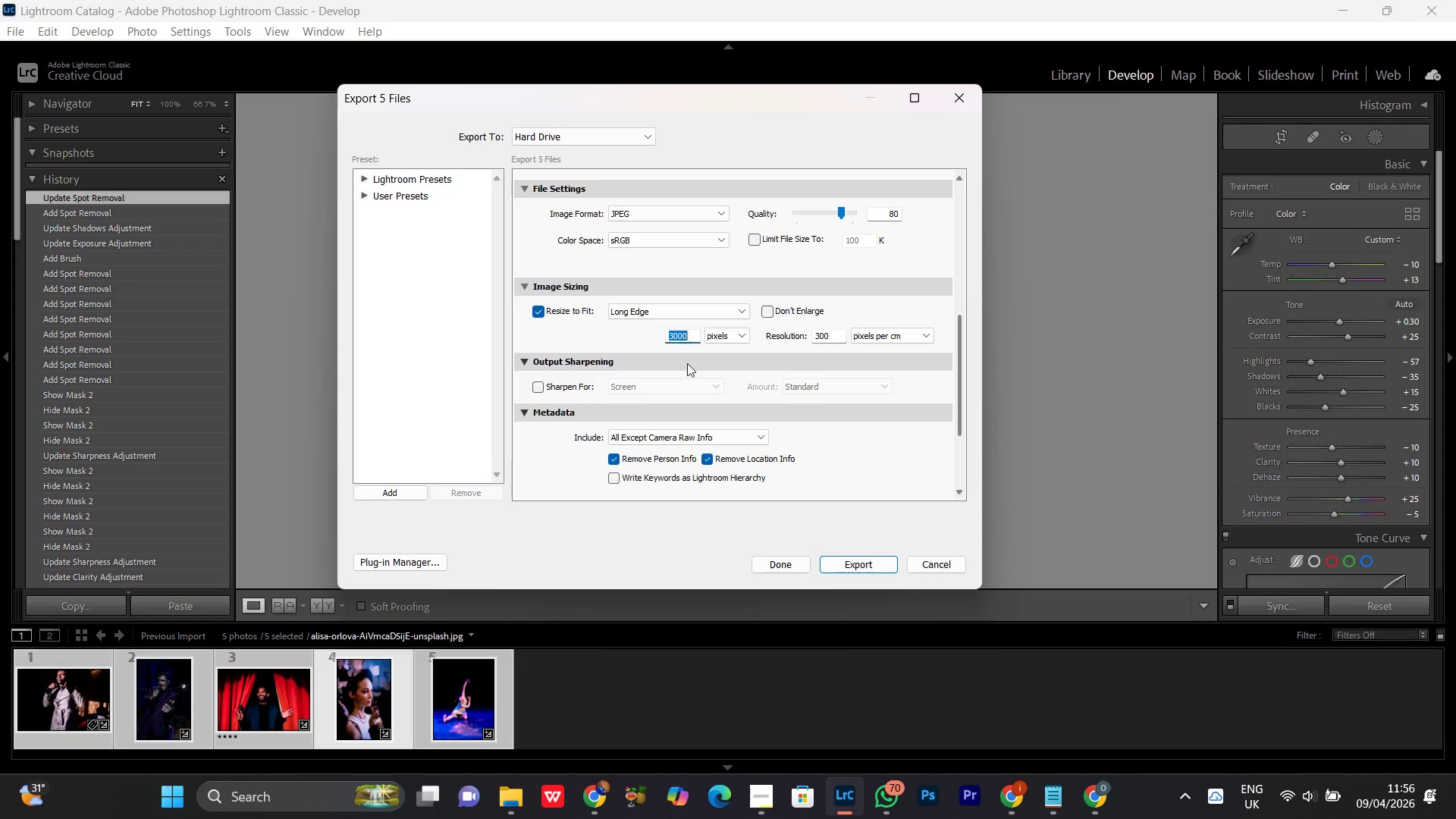 
key(Control+V)
 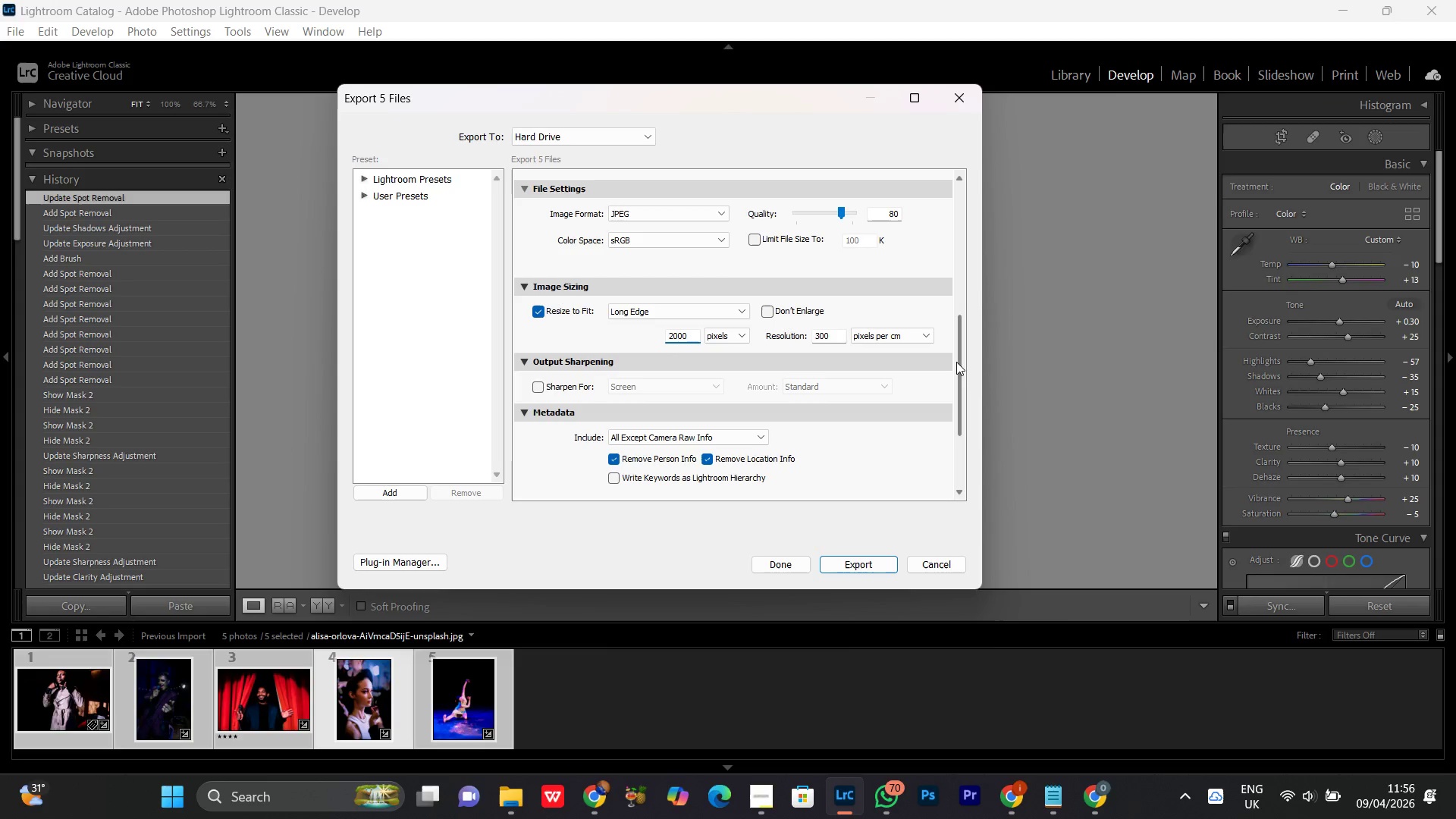 
left_click_drag(start_coordinate=[959, 367], to_coordinate=[956, 442])
 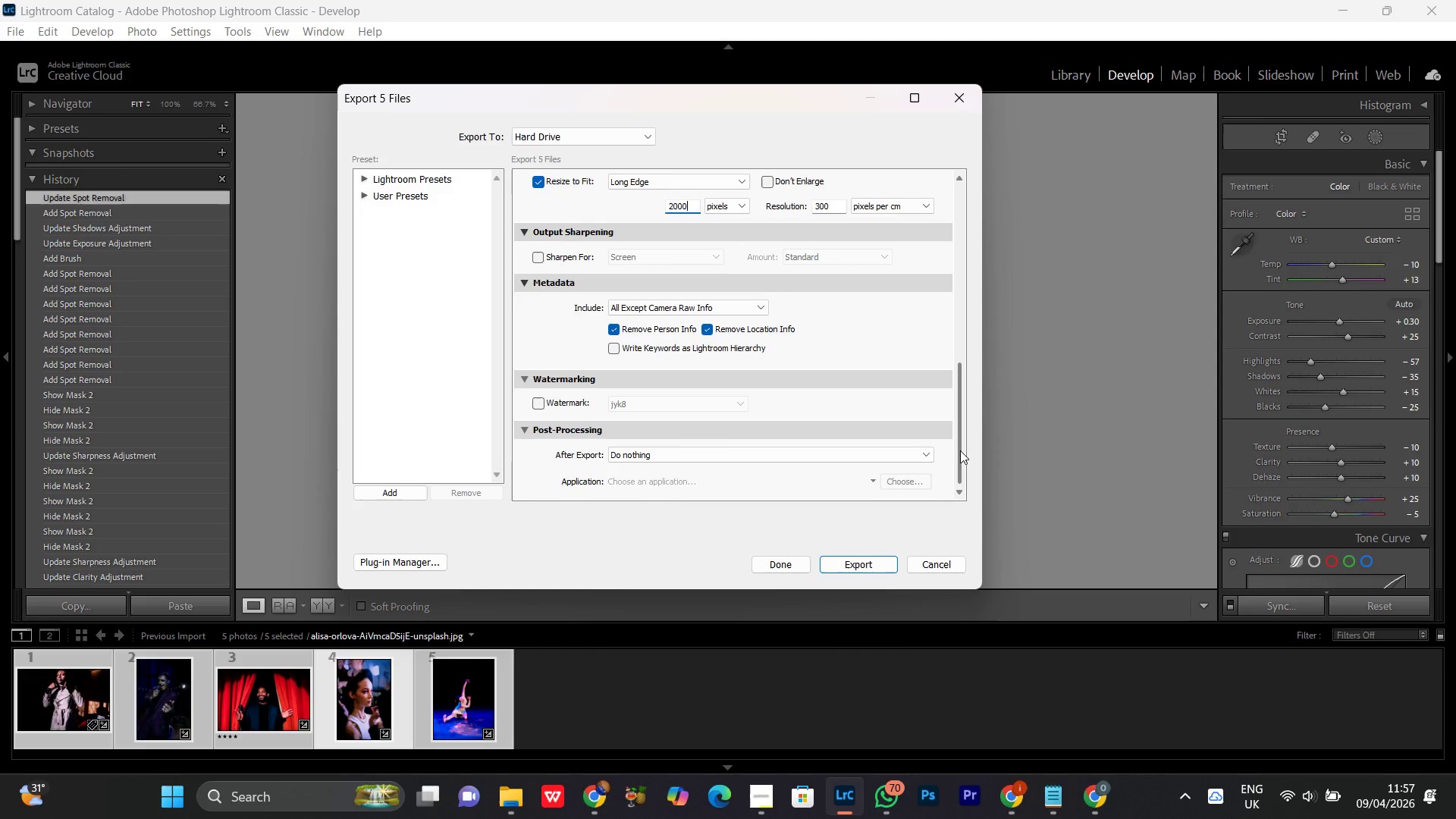 
left_click_drag(start_coordinate=[960, 450], to_coordinate=[959, 463])
 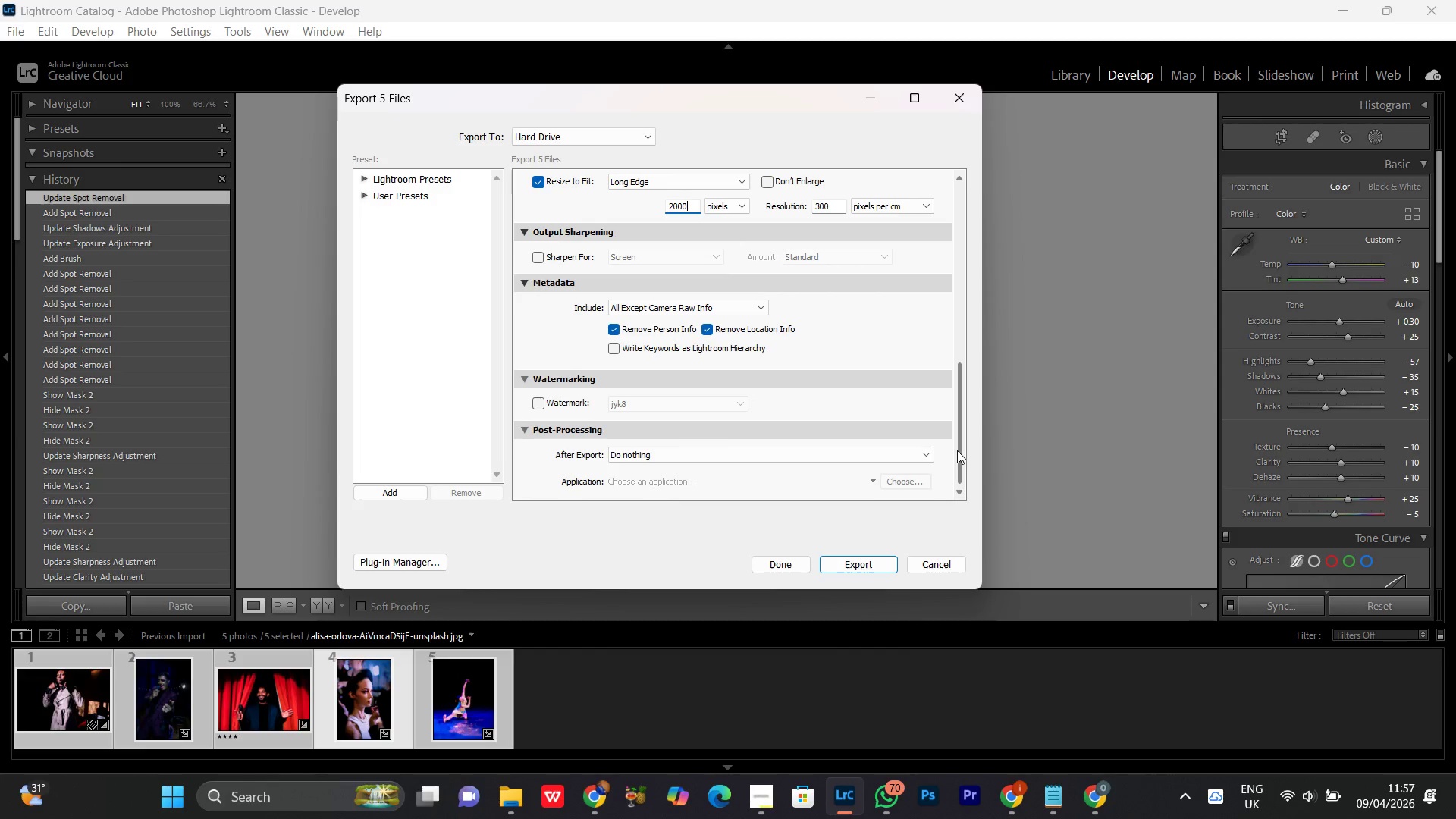 
left_click_drag(start_coordinate=[957, 450], to_coordinate=[968, 264])
 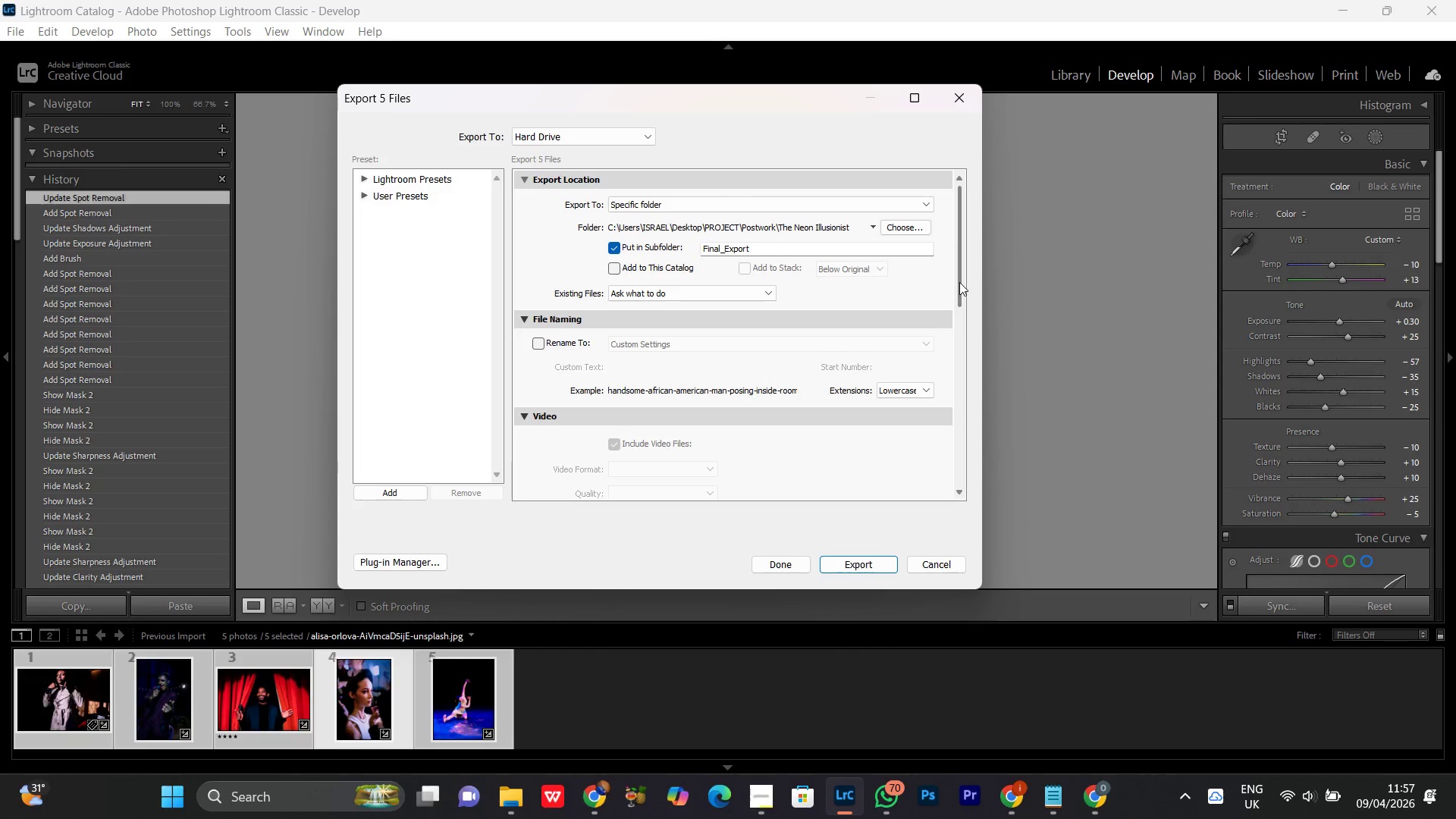 
left_click_drag(start_coordinate=[959, 281], to_coordinate=[962, 299])
 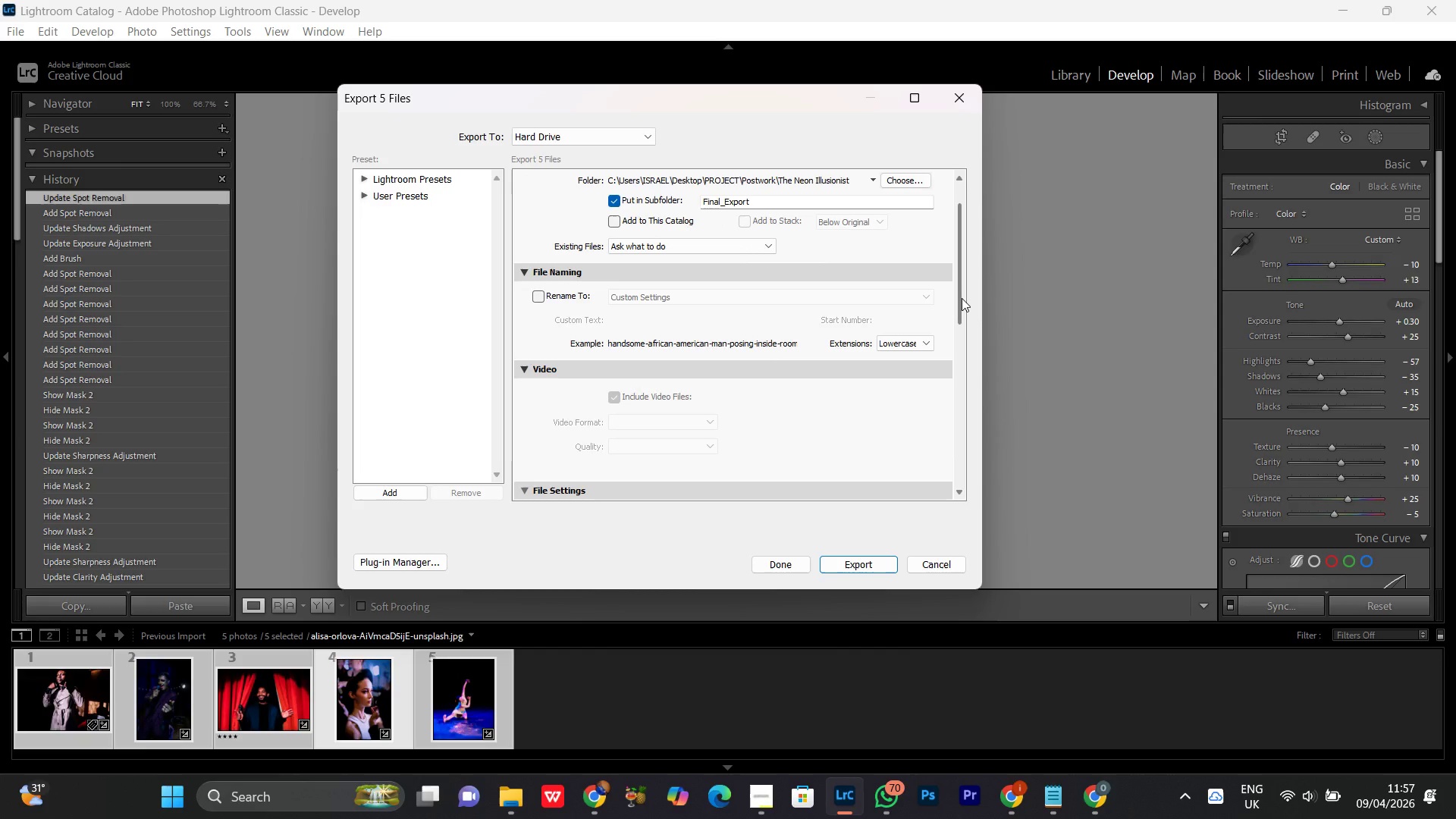 
wait(11.16)
 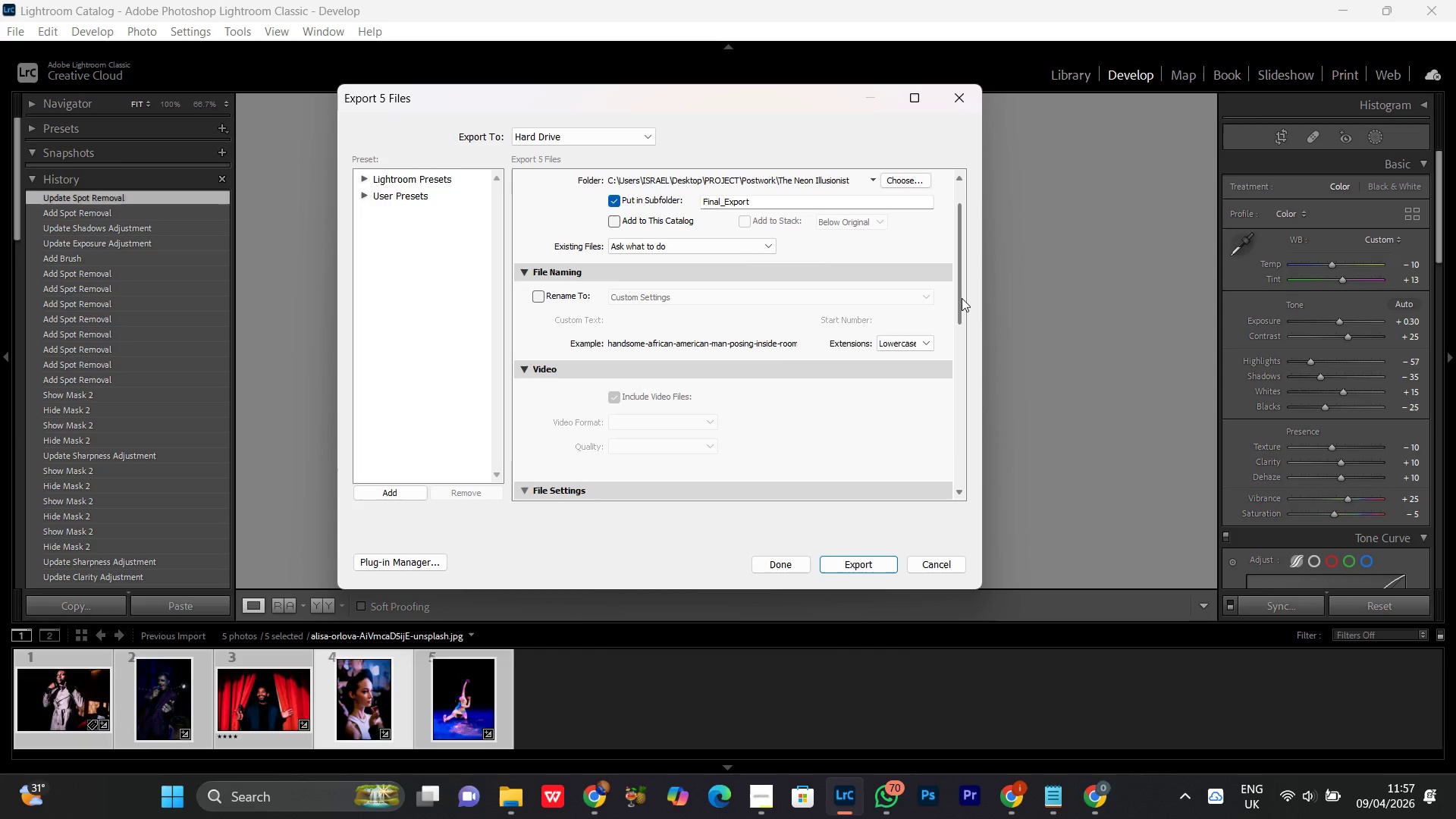 
left_click([1141, 0])
 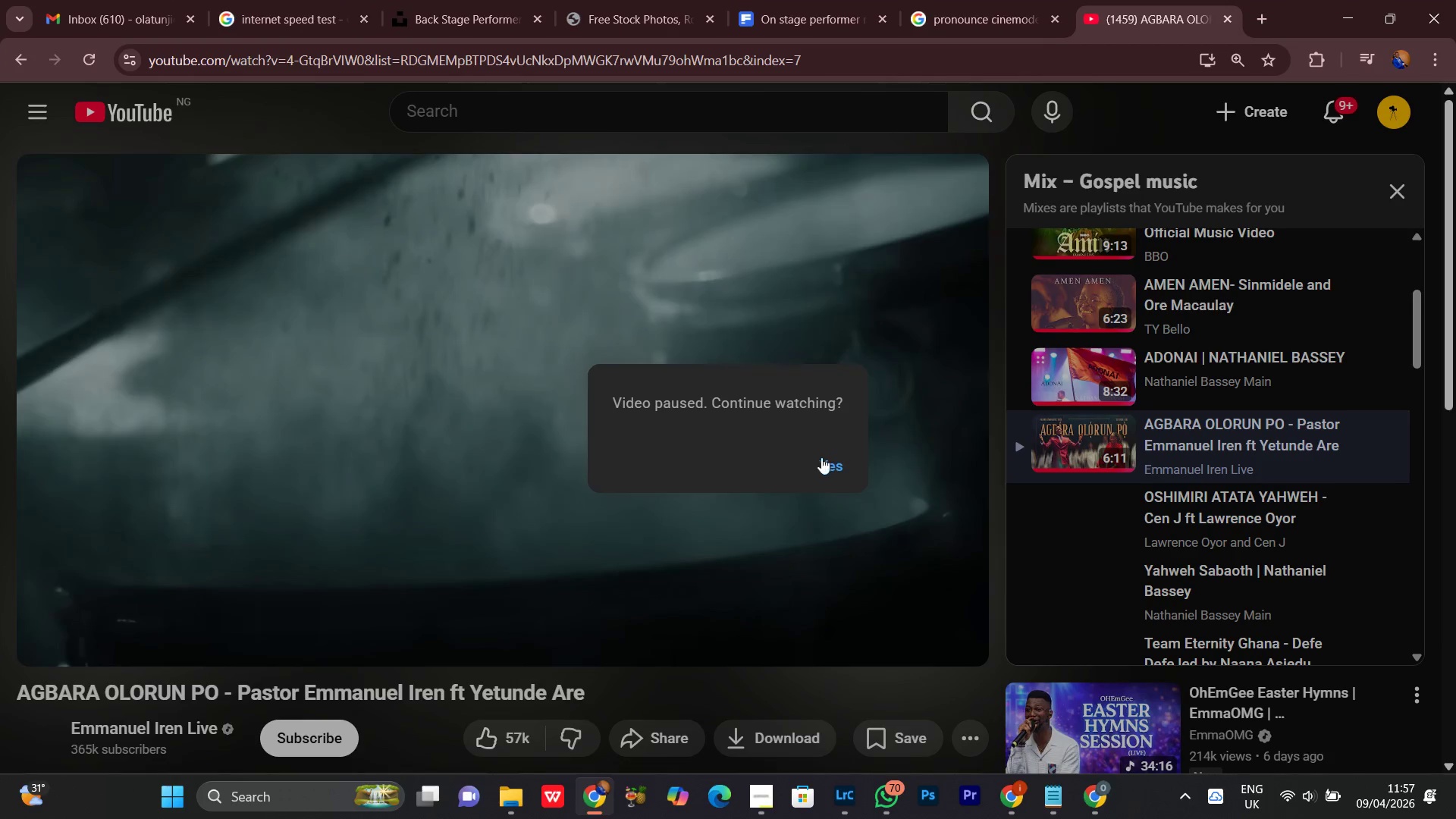 
left_click([818, 458])
 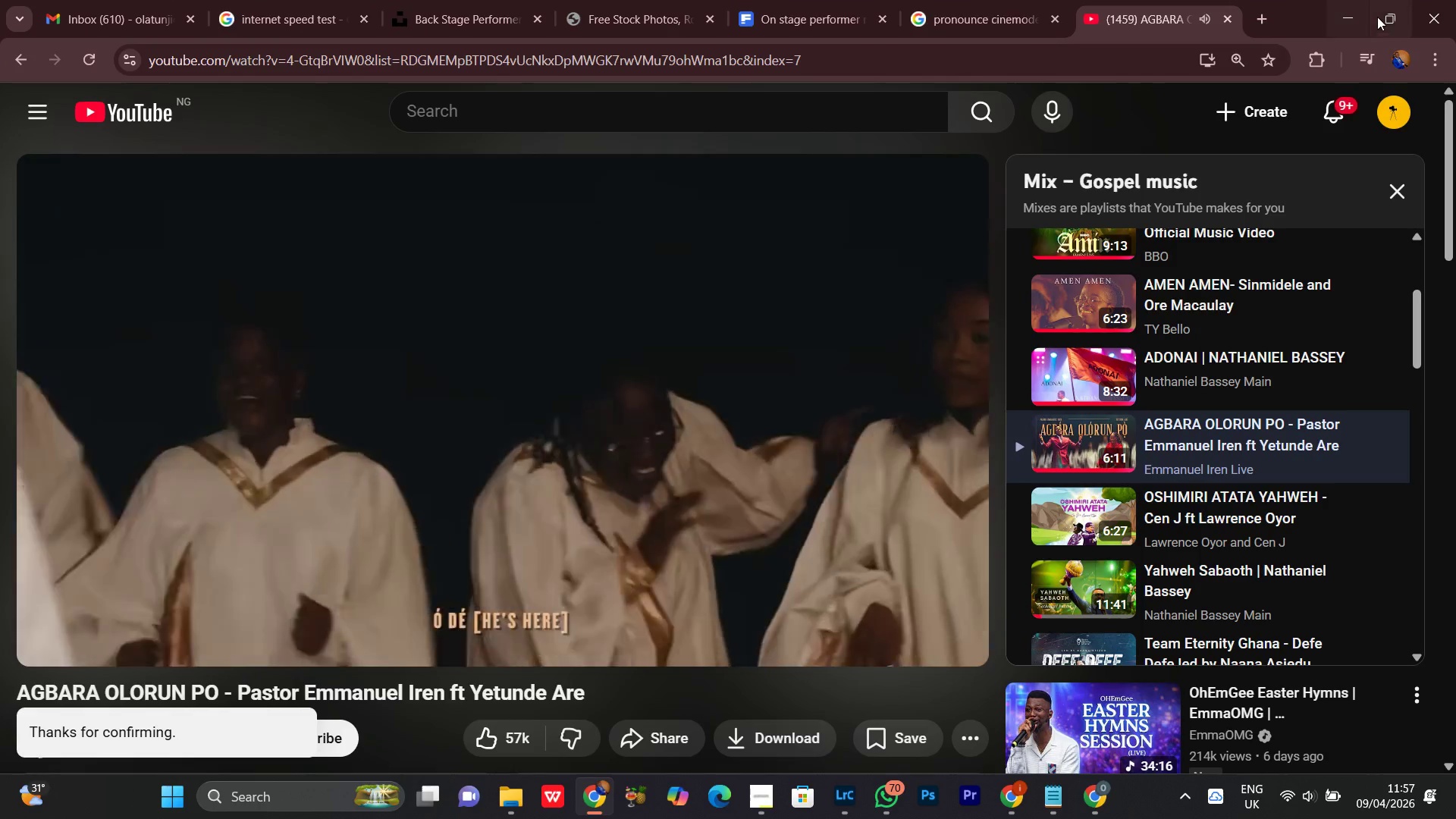 
left_click([1341, 16])
 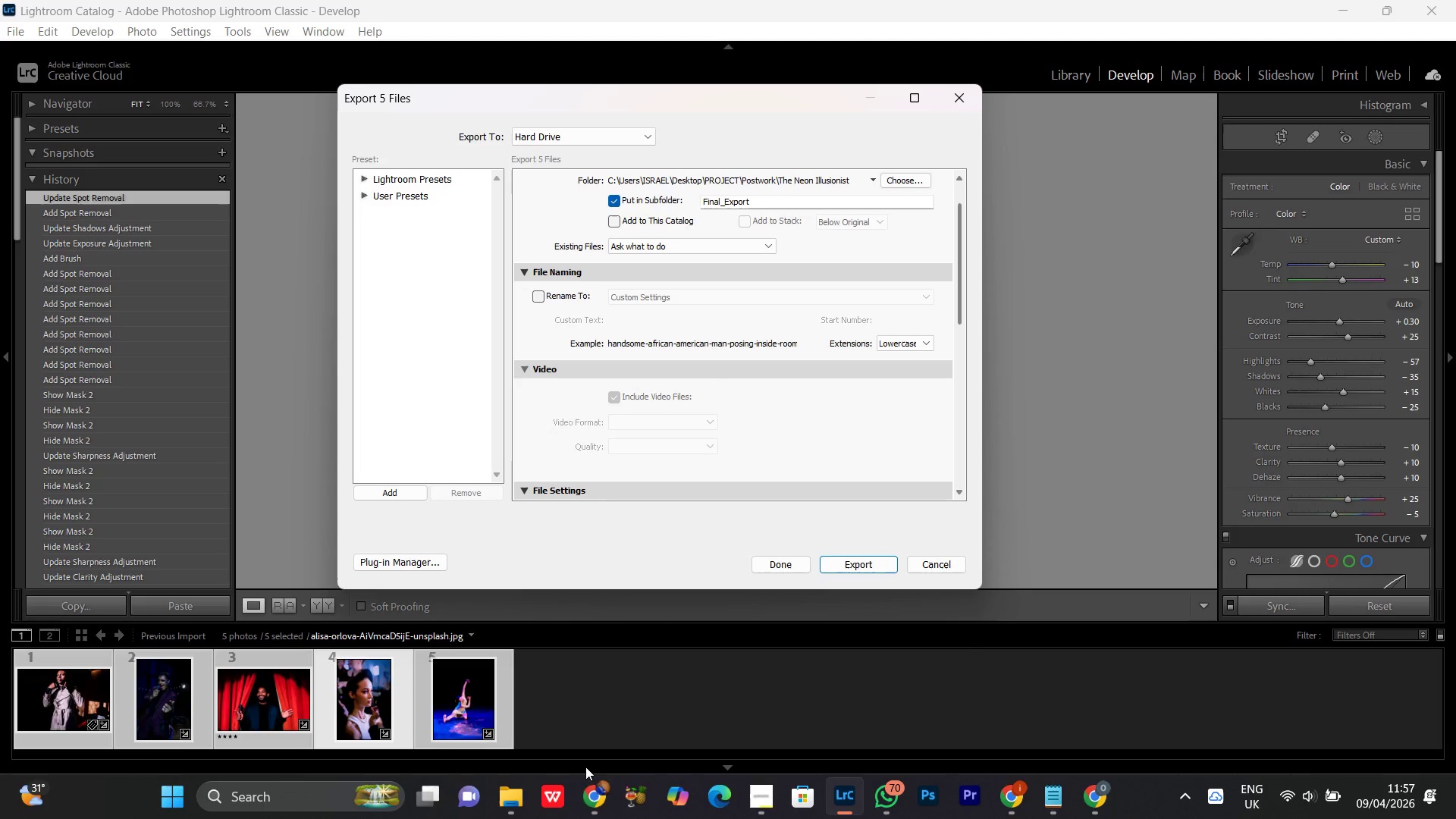 
left_click([597, 816])
 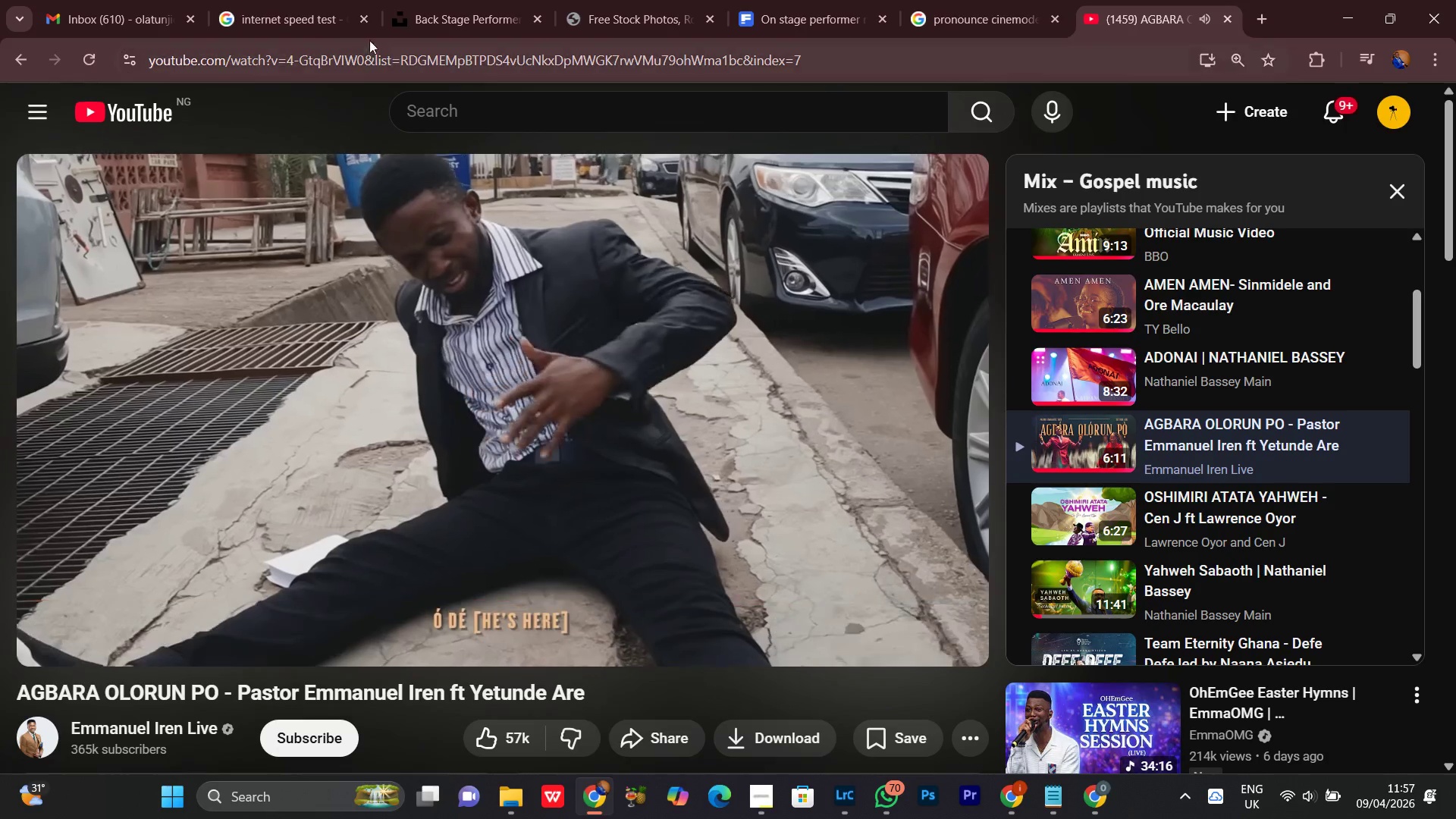 
left_click([288, 24])
 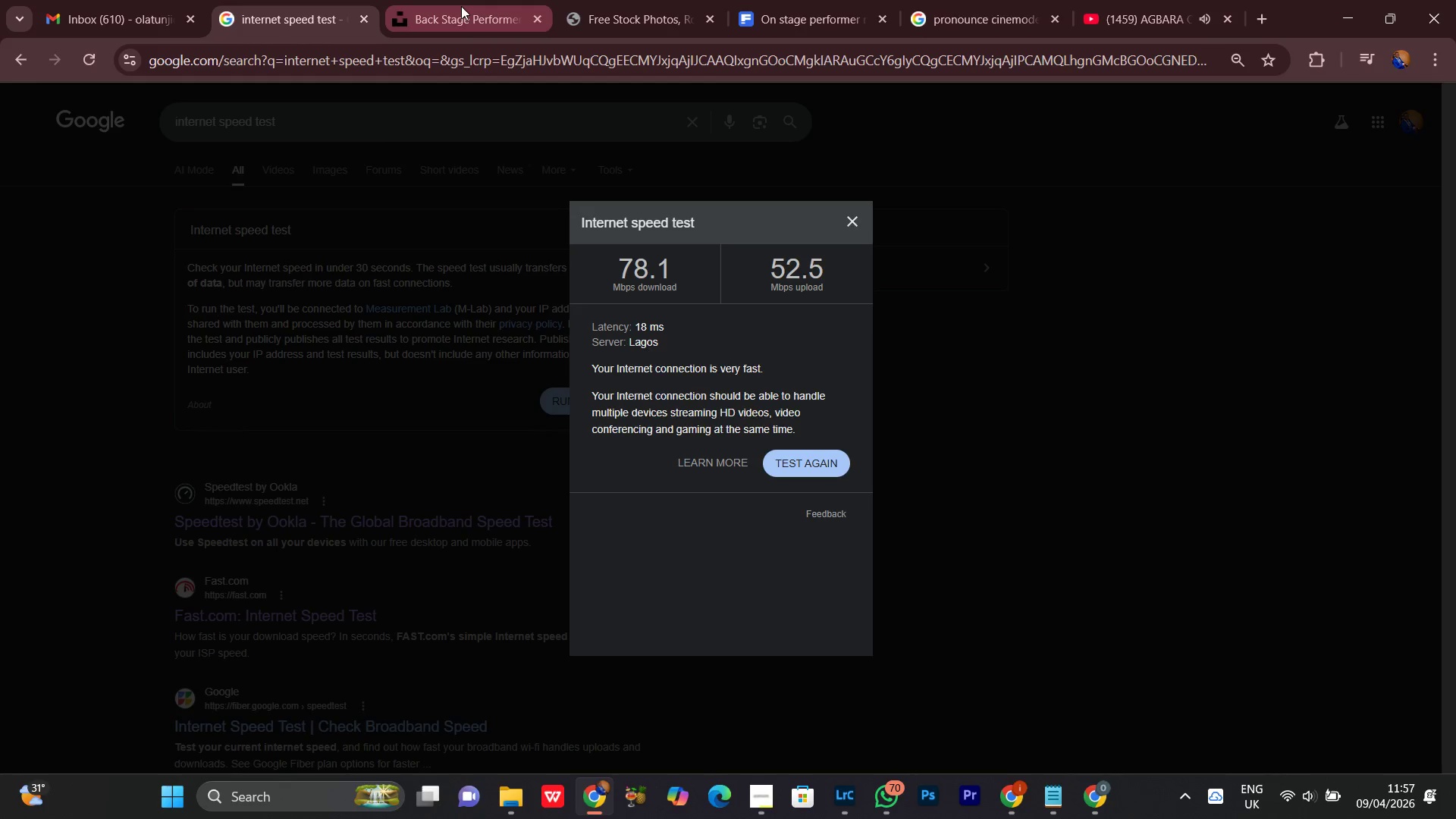 
left_click([461, 6])
 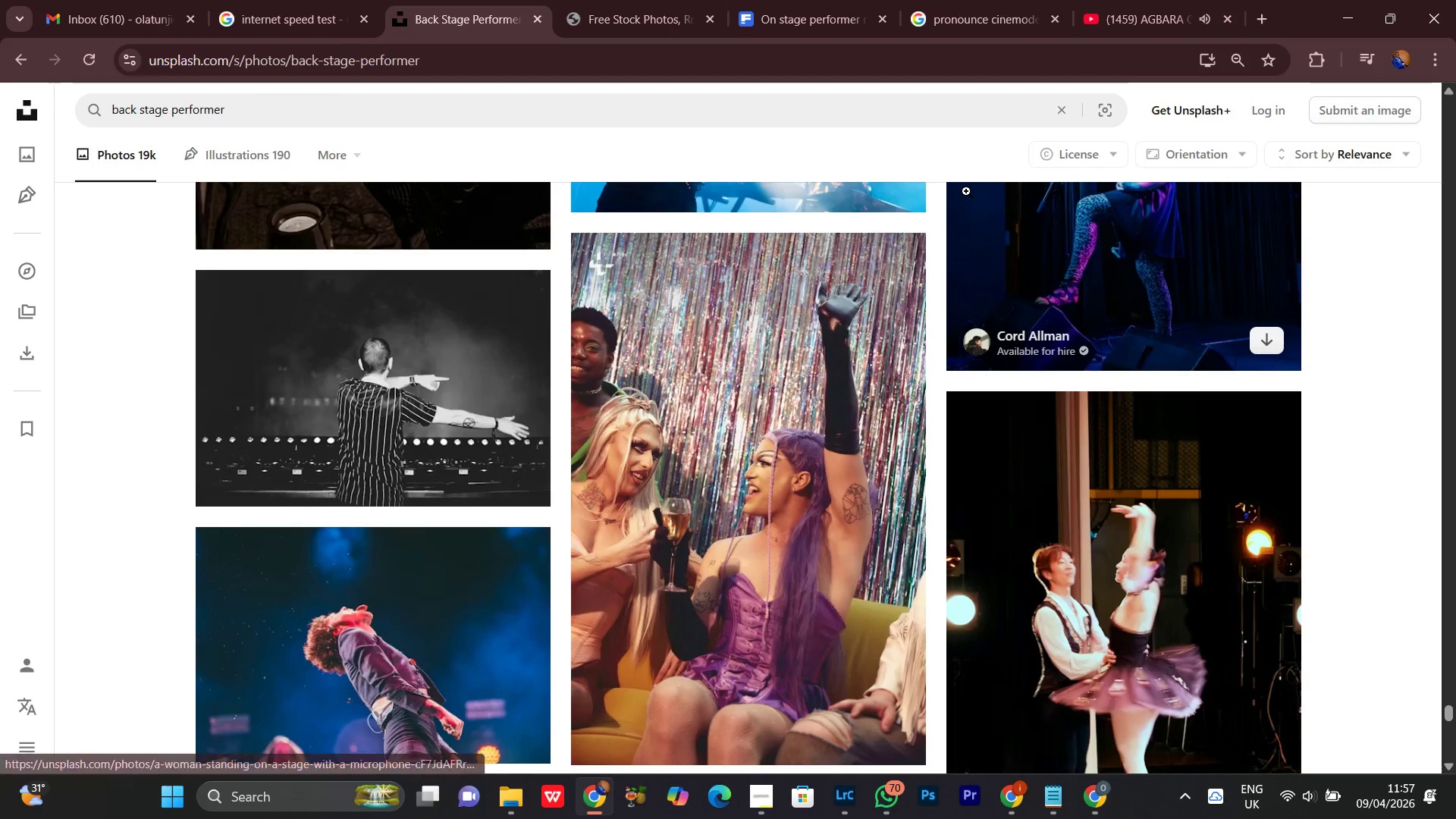 
key(VolumeDown)
 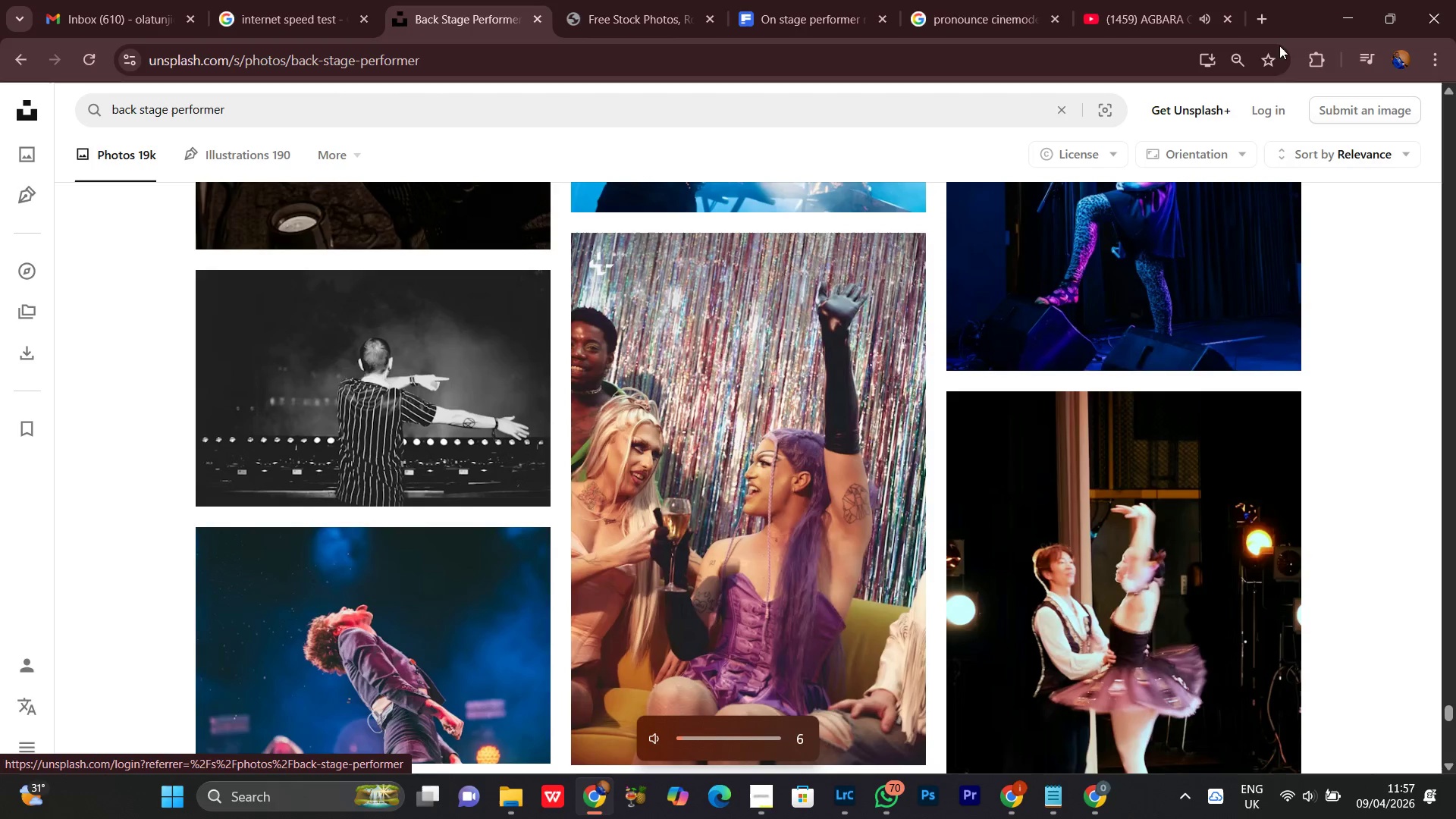 
left_click([1363, 6])
 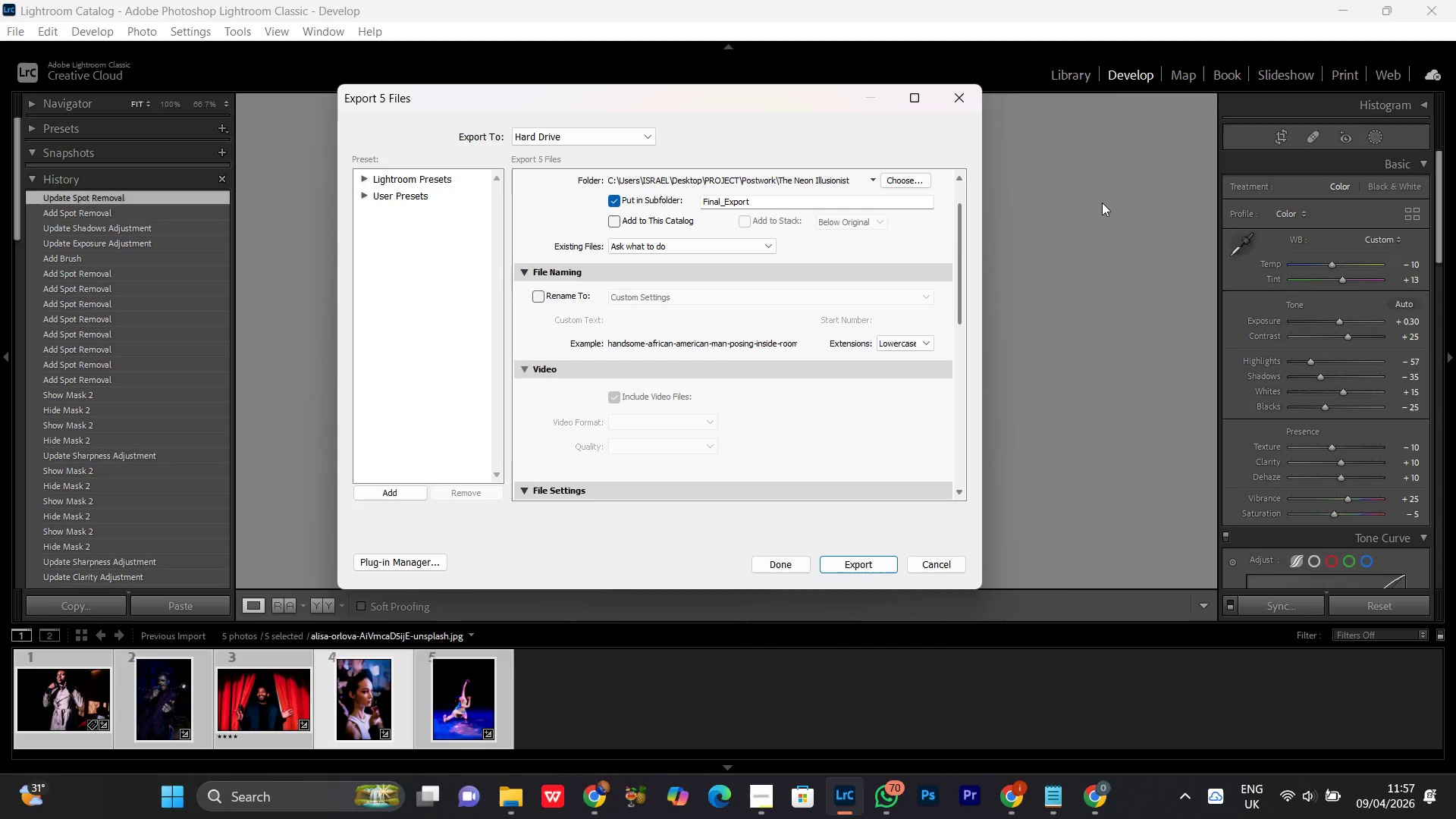 
key(VolumeUp)
 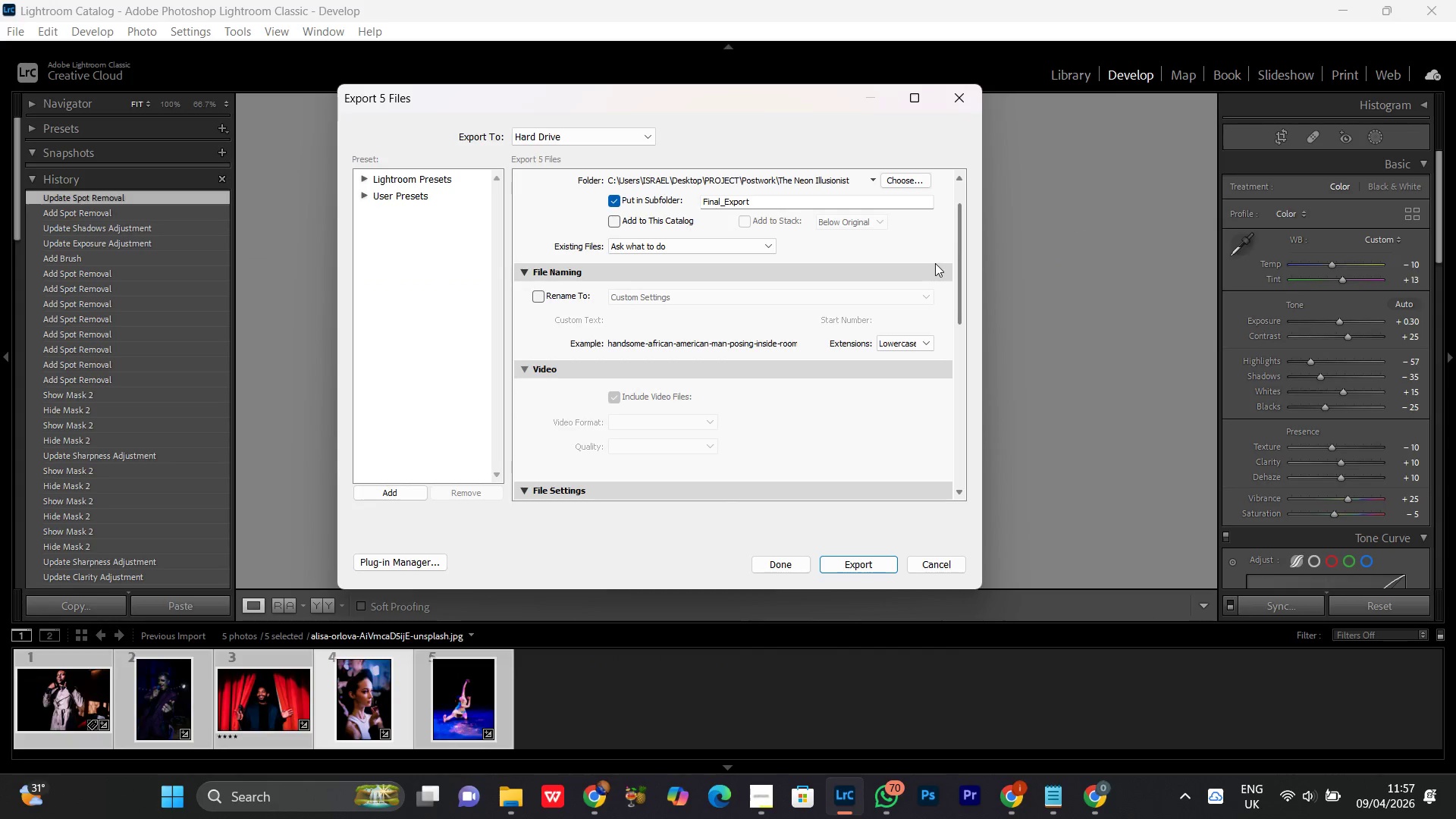 
left_click_drag(start_coordinate=[962, 268], to_coordinate=[966, 430])
 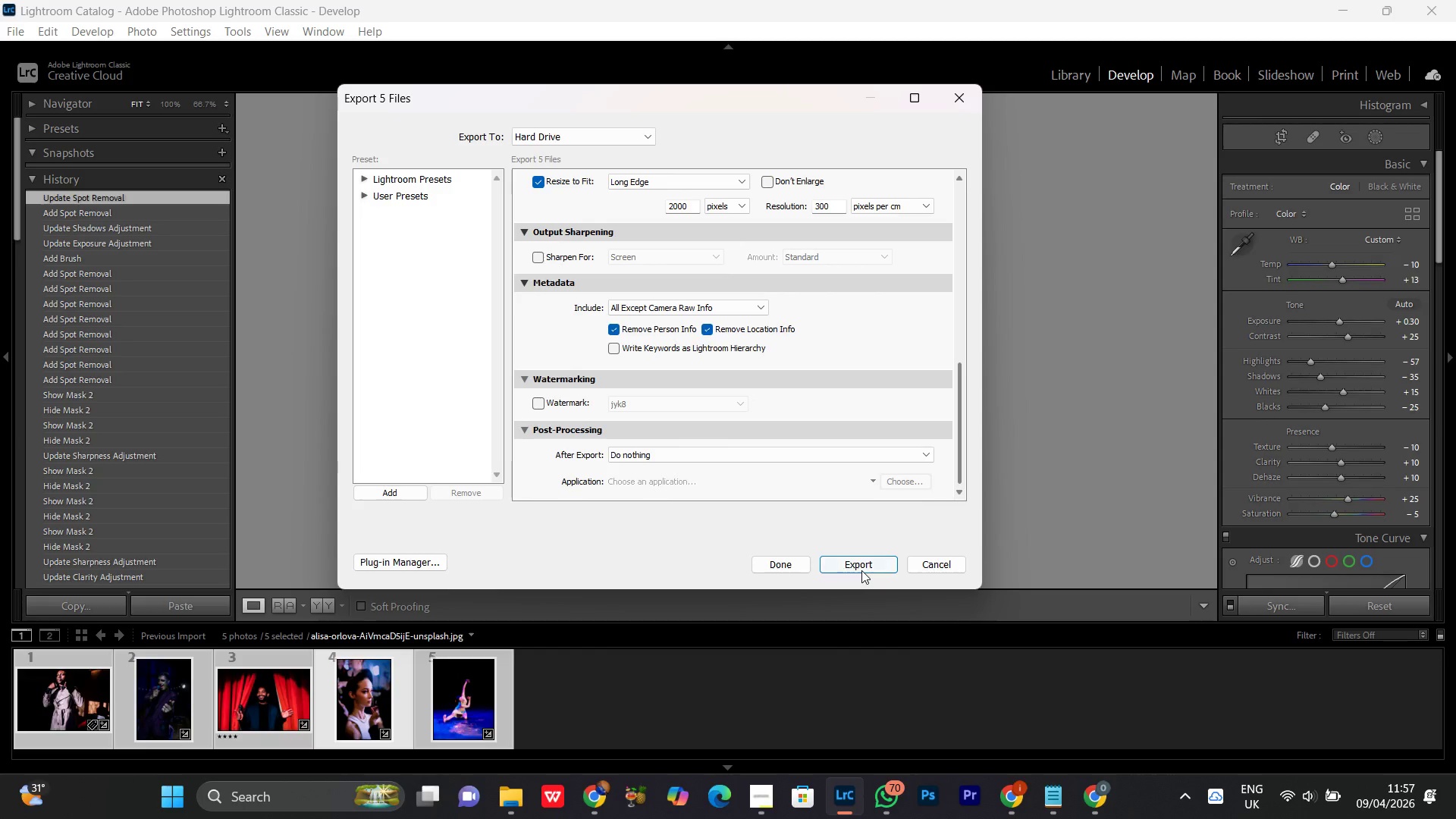 
left_click([862, 566])
 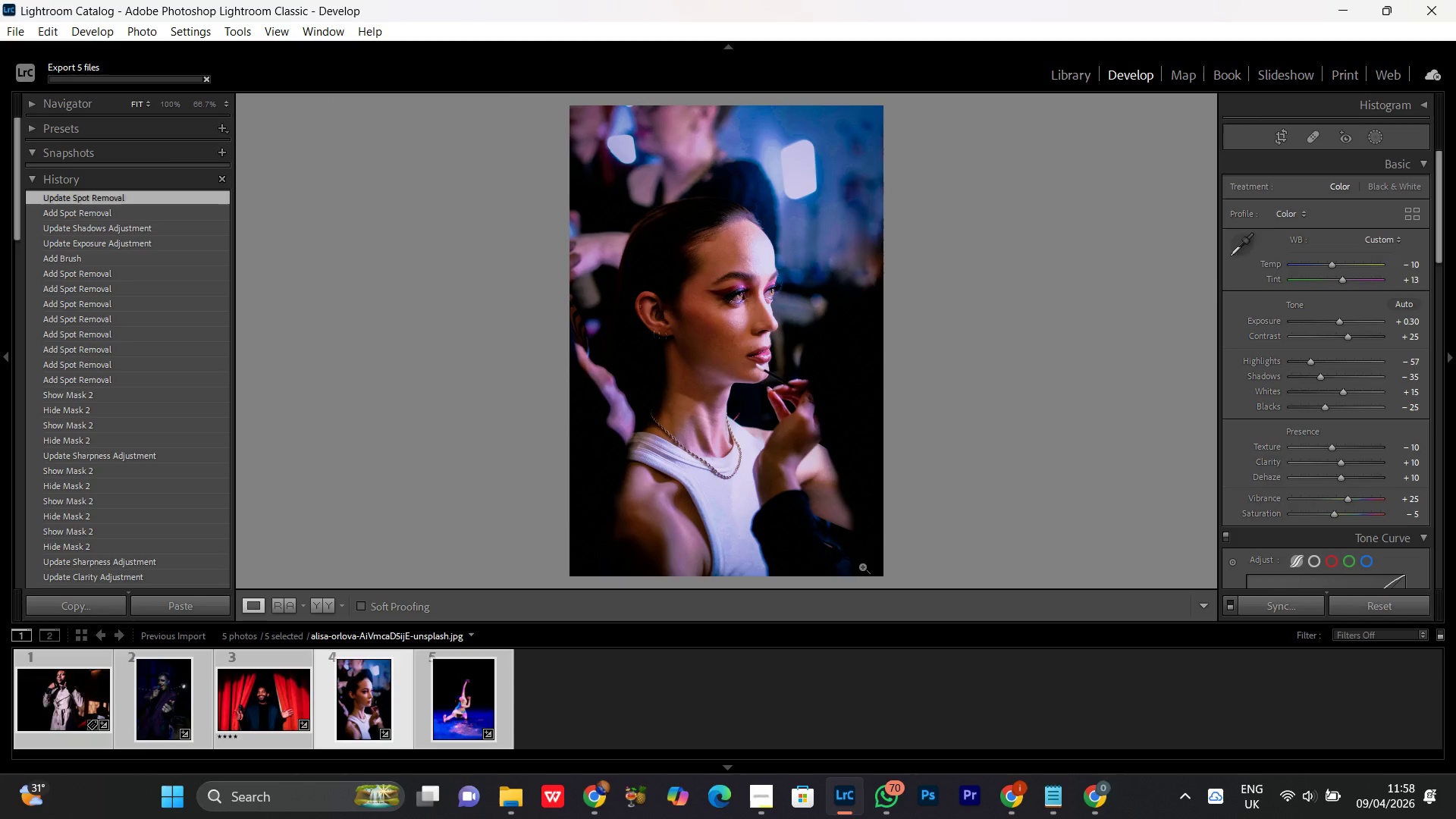 
wait(11.91)
 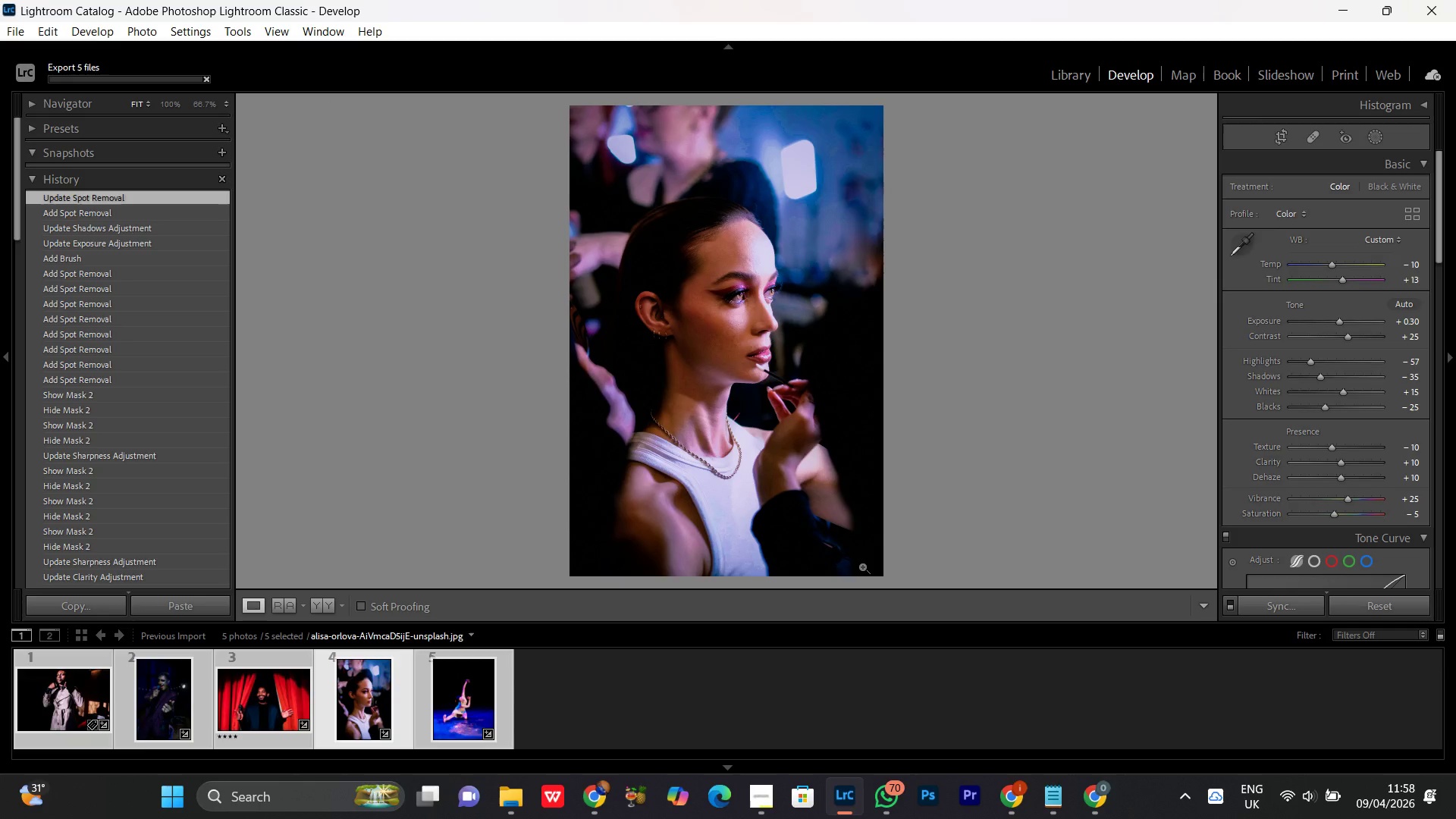 
left_click([882, 818])
 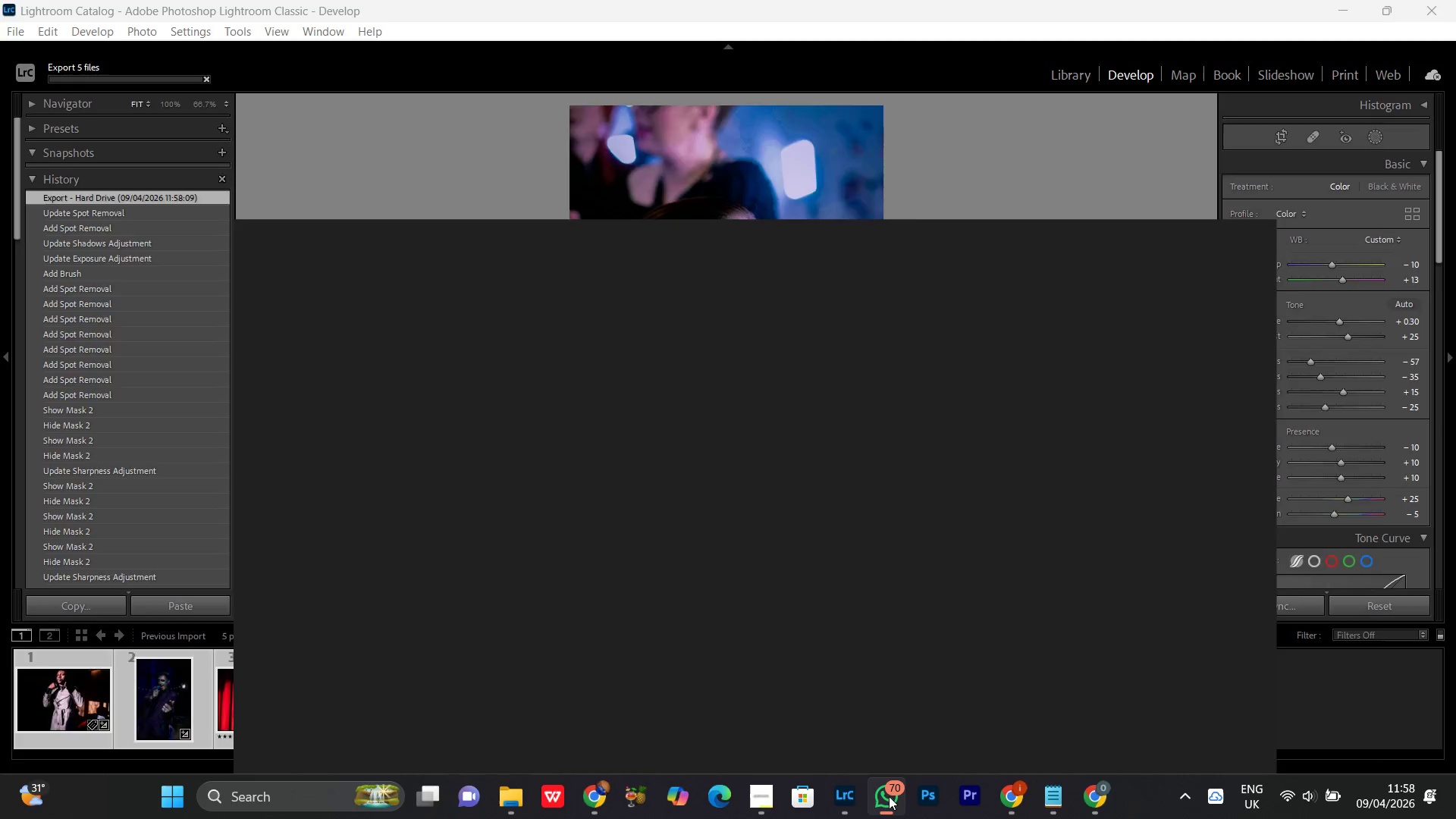 
mouse_move([844, 653])